 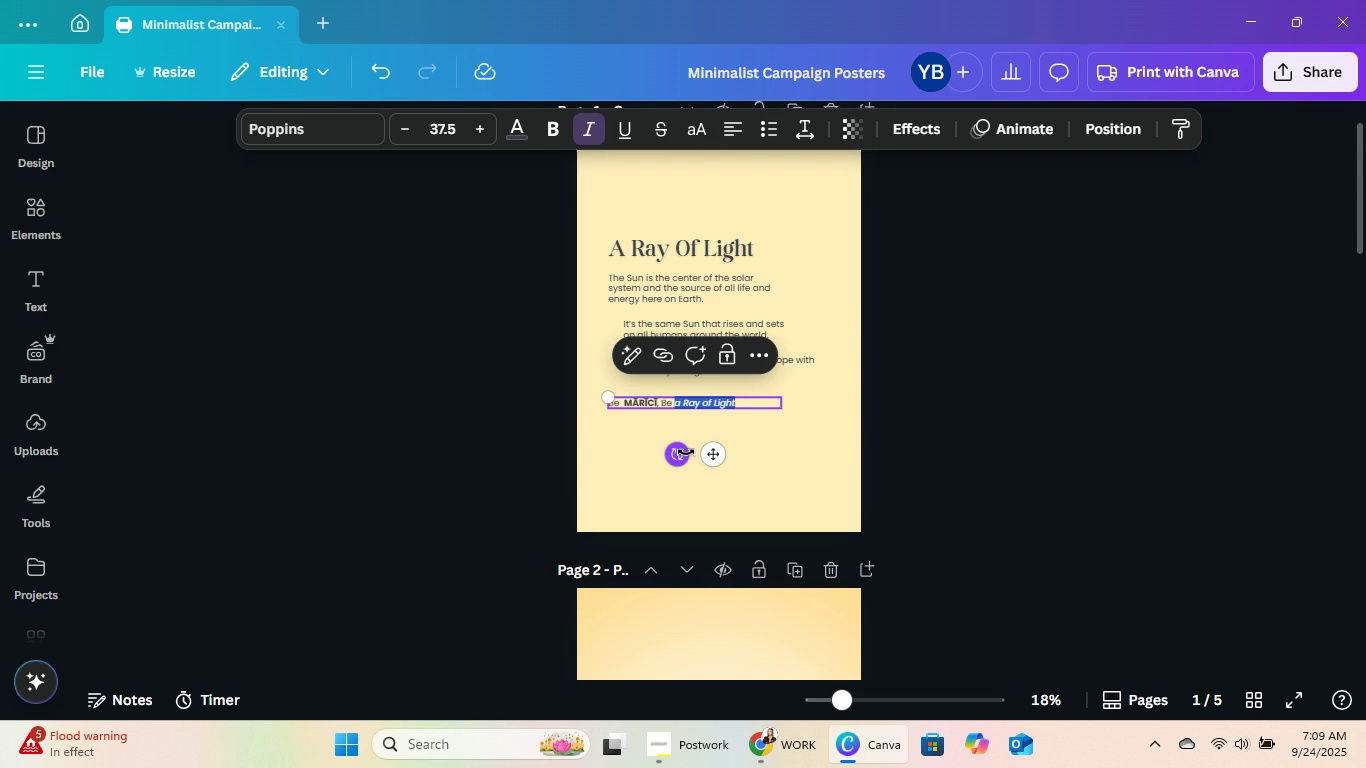 
left_click([668, 402])
 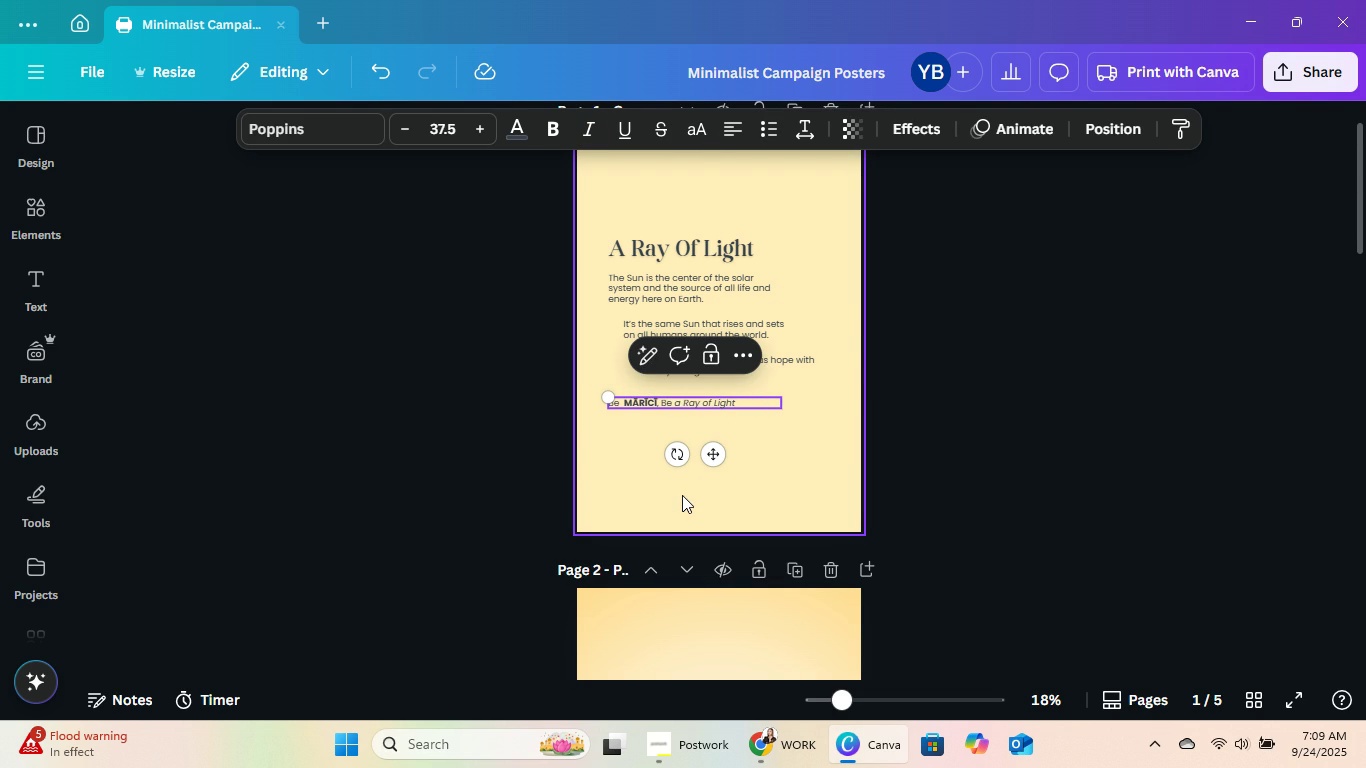 
key(Backspace)
 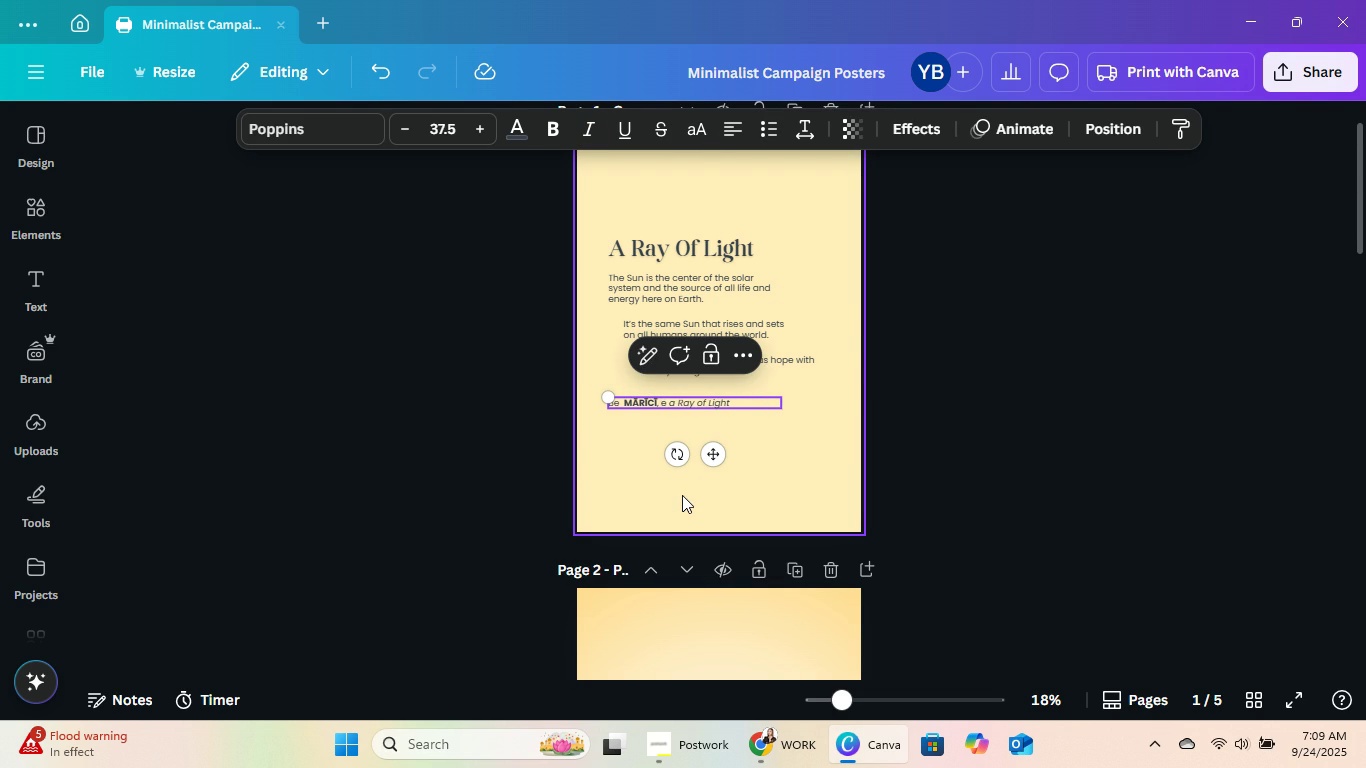 
key(B)
 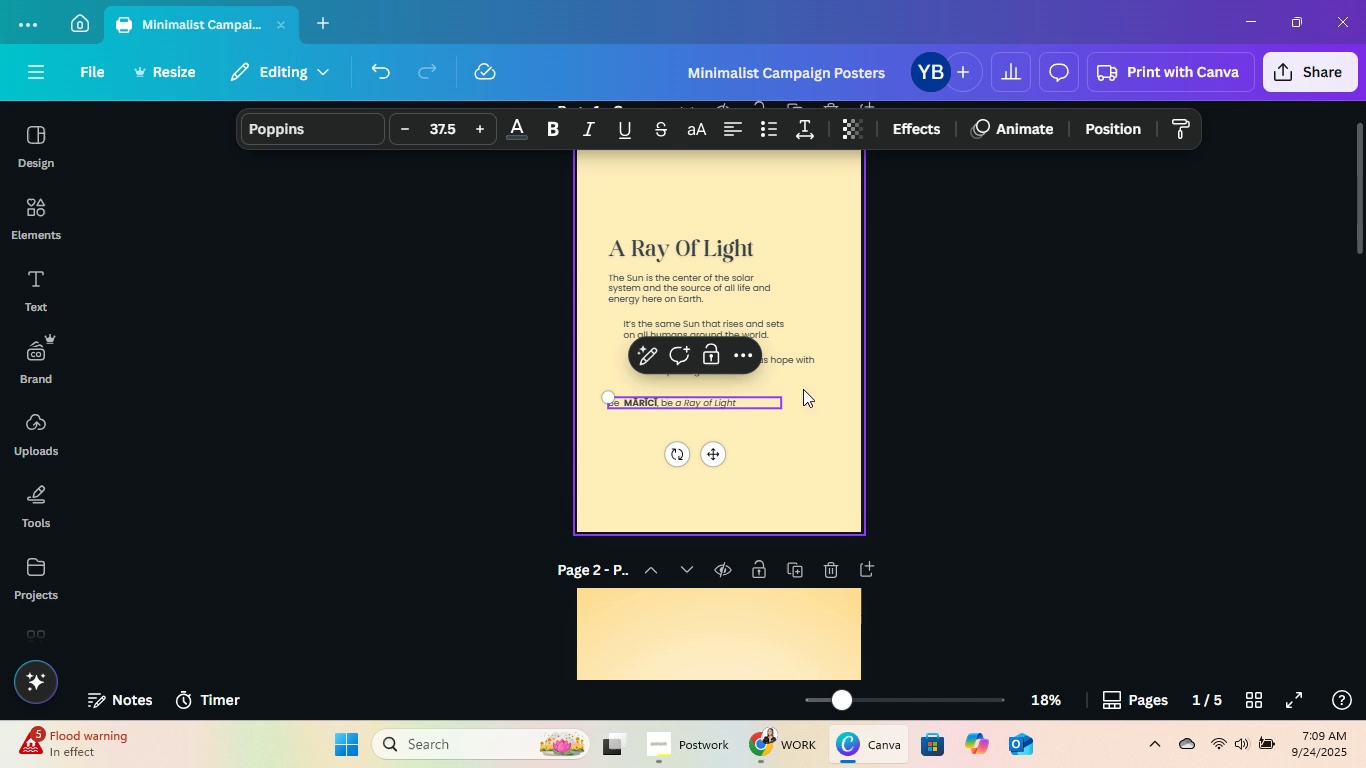 
left_click([752, 397])